 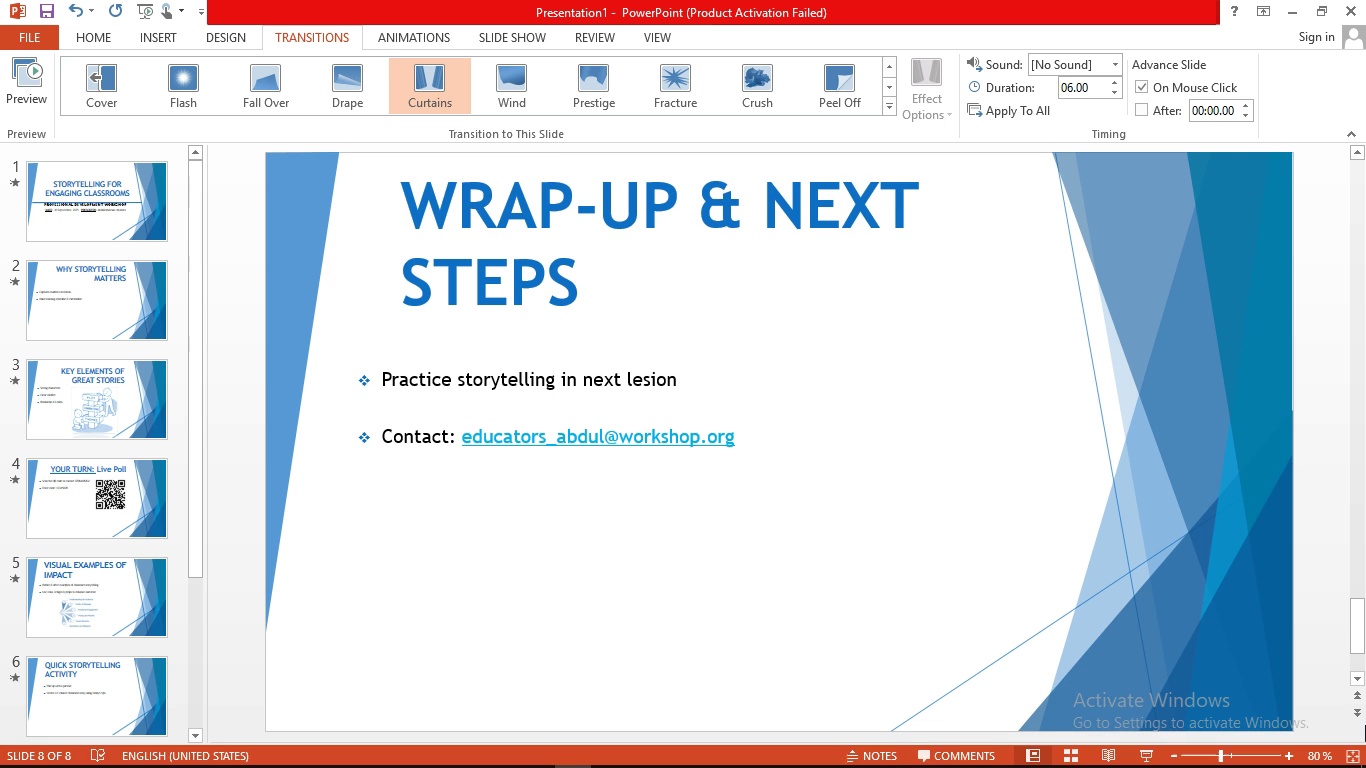 
left_click([82, 198])
 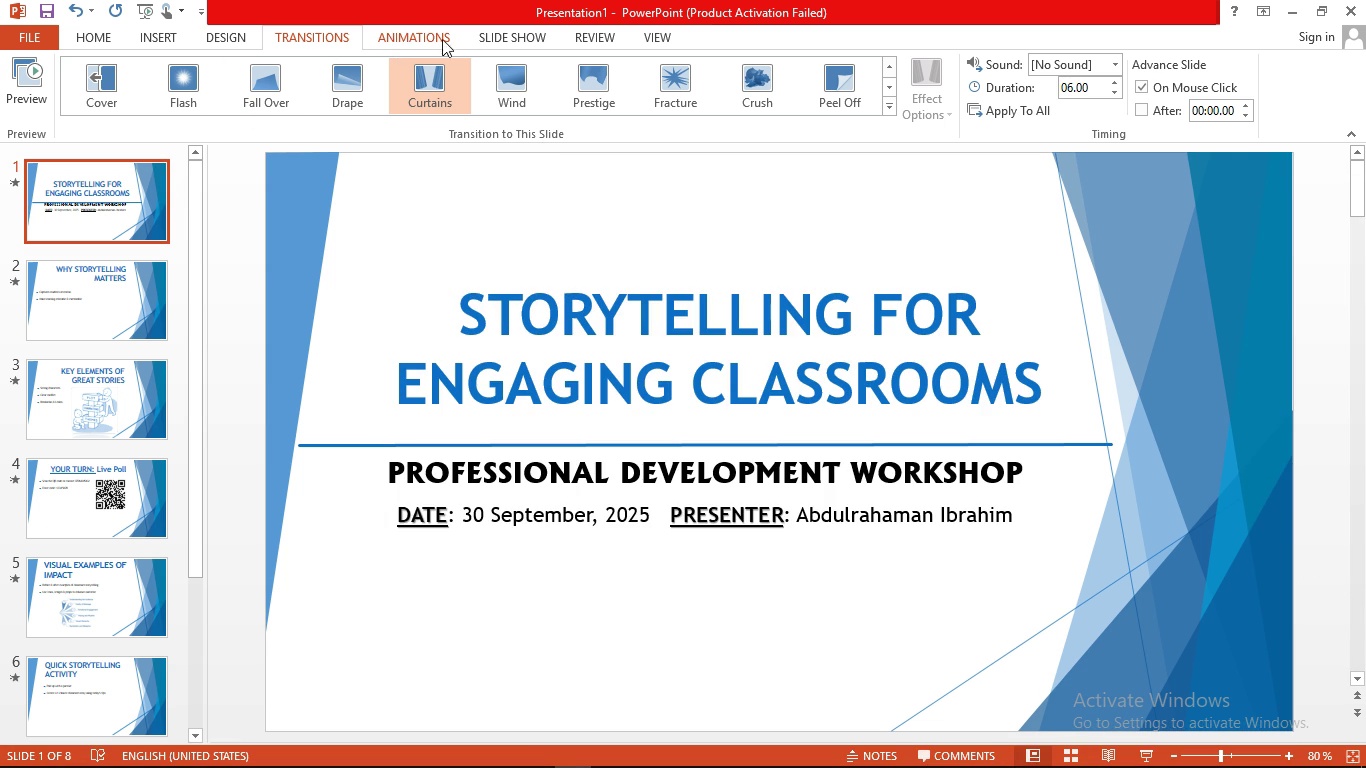 
left_click([534, 39])
 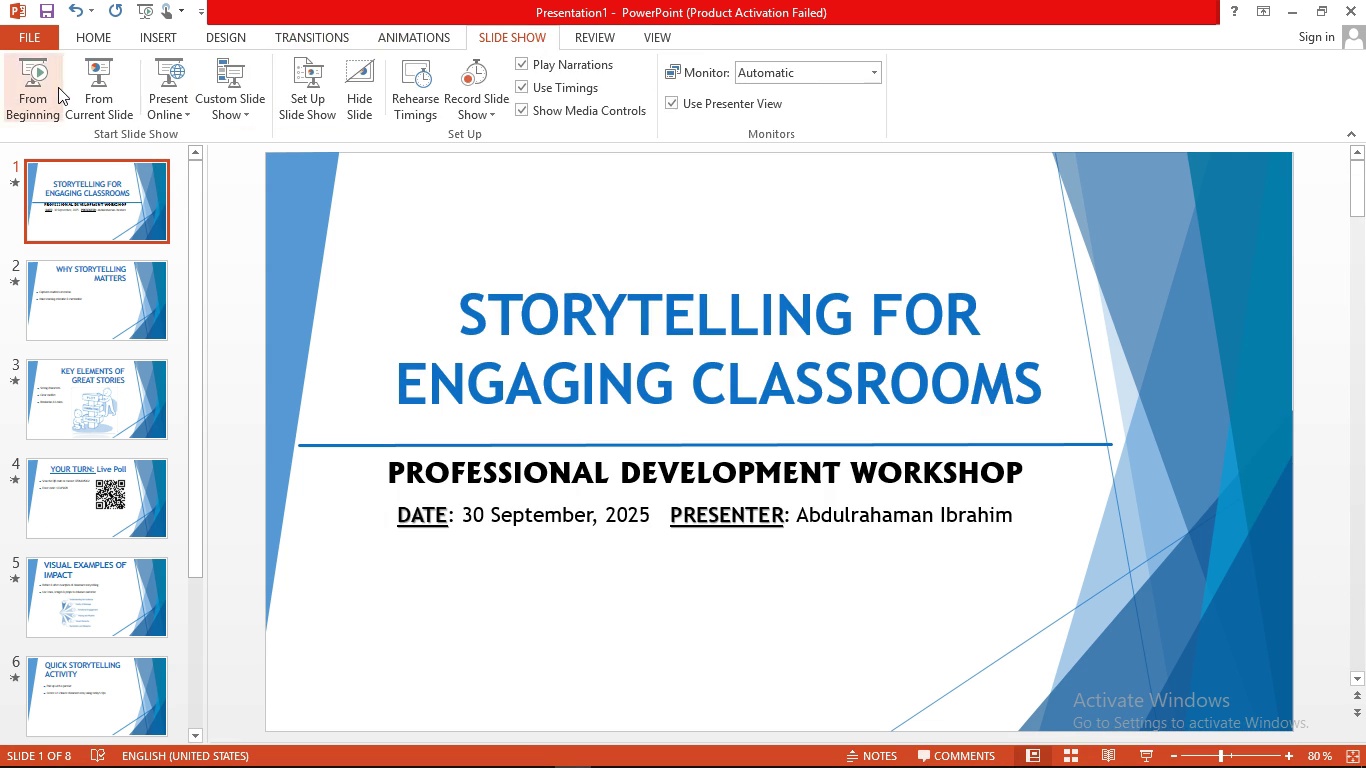 
left_click([56, 87])
 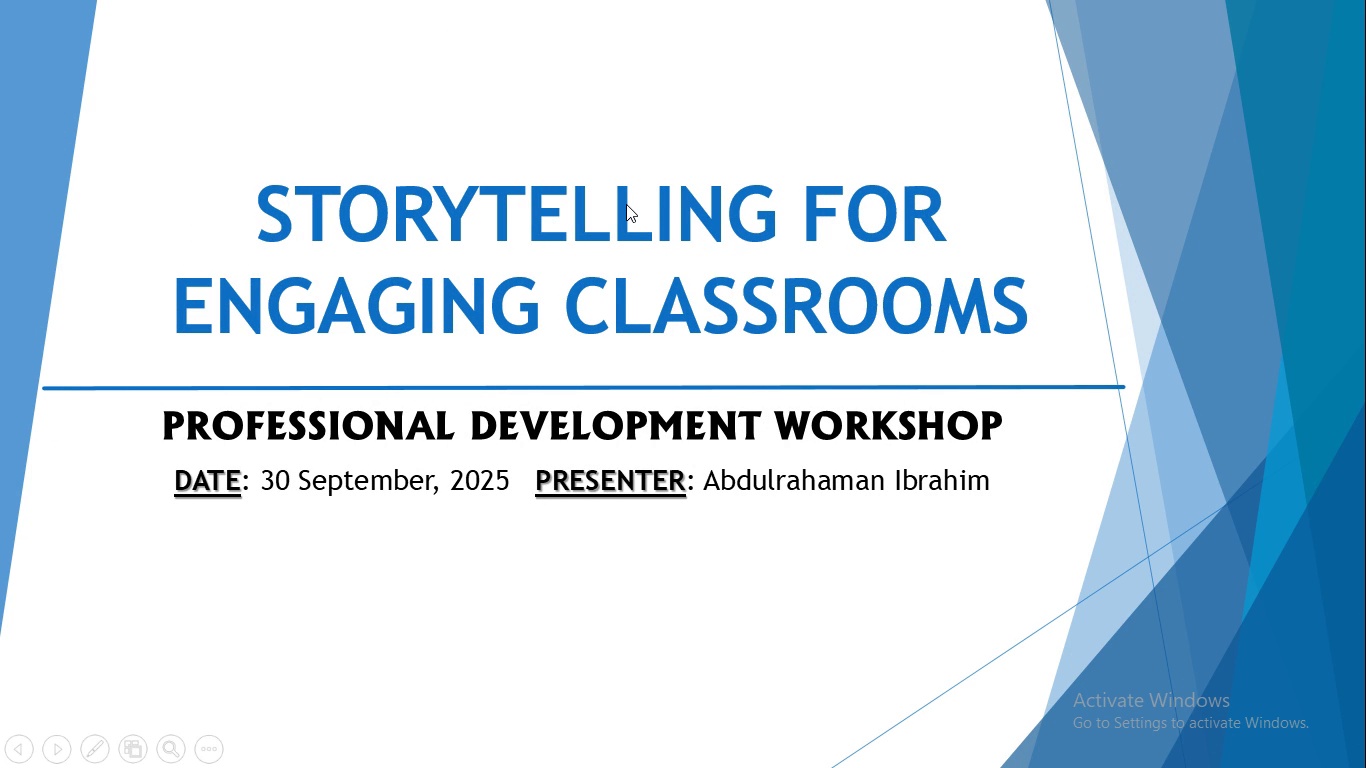 
wait(13.78)
 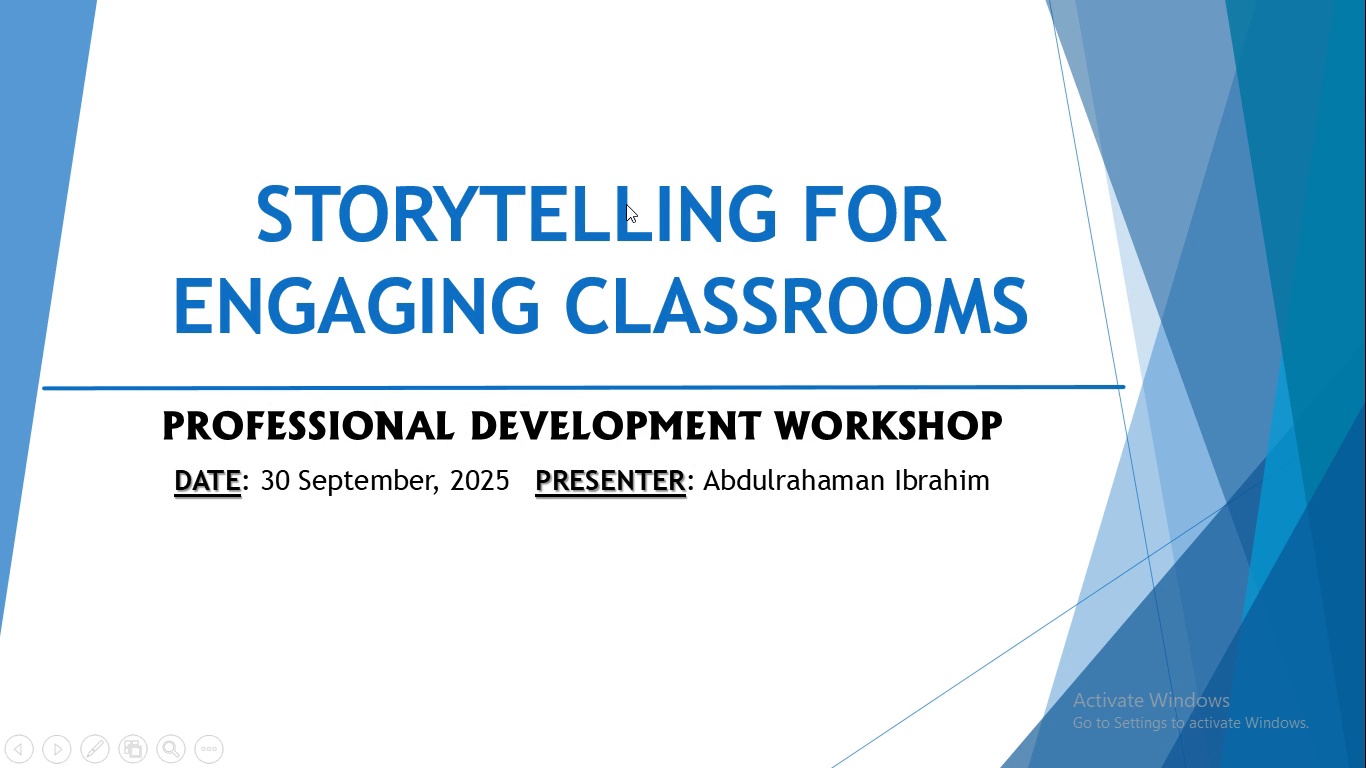 
left_click([757, 114])
 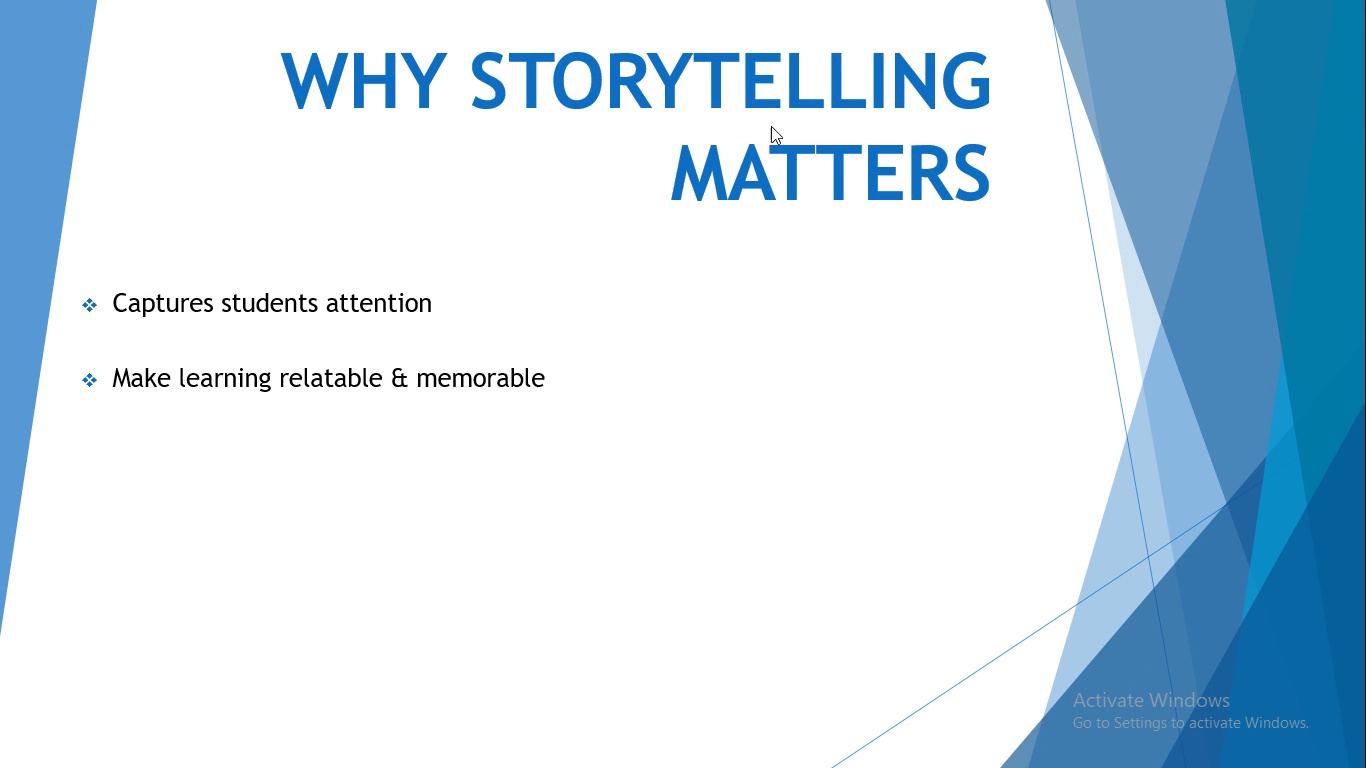 
wait(18.86)
 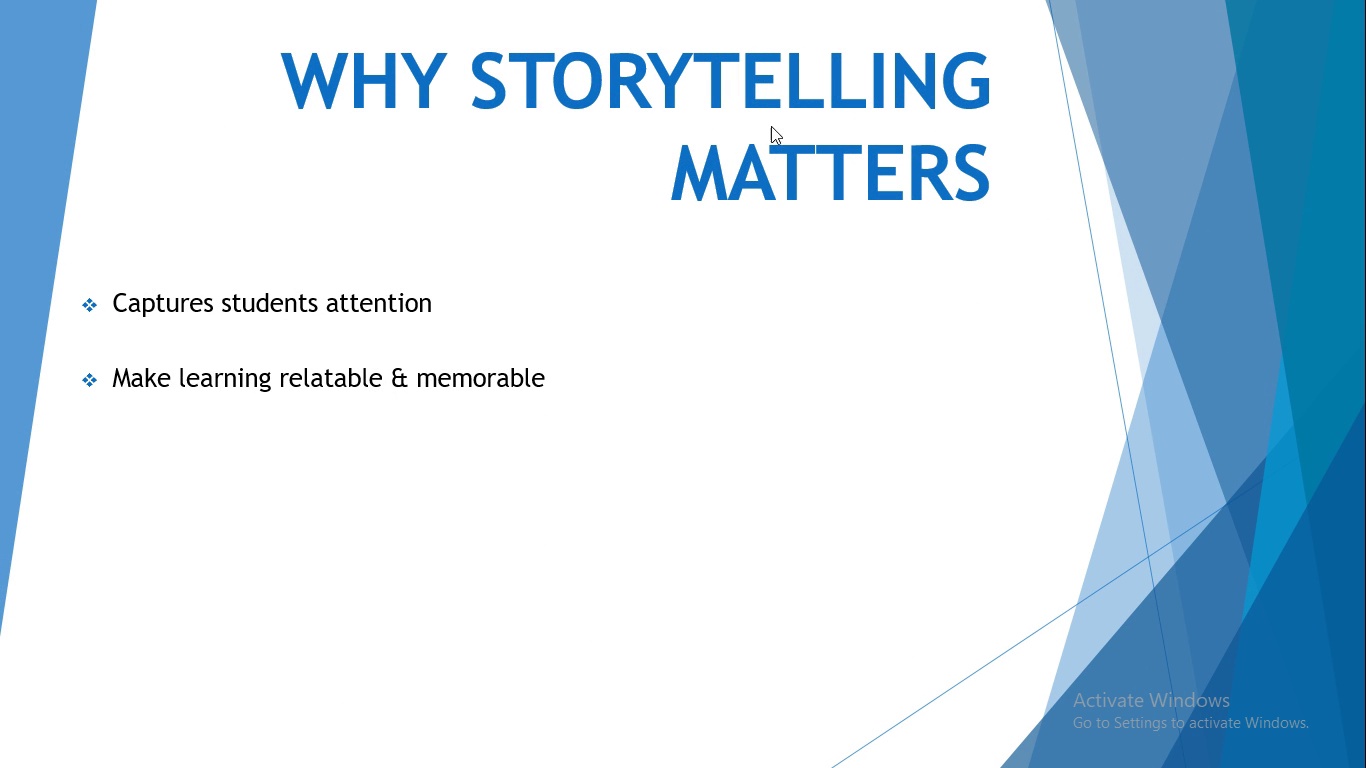 
left_click([721, 269])
 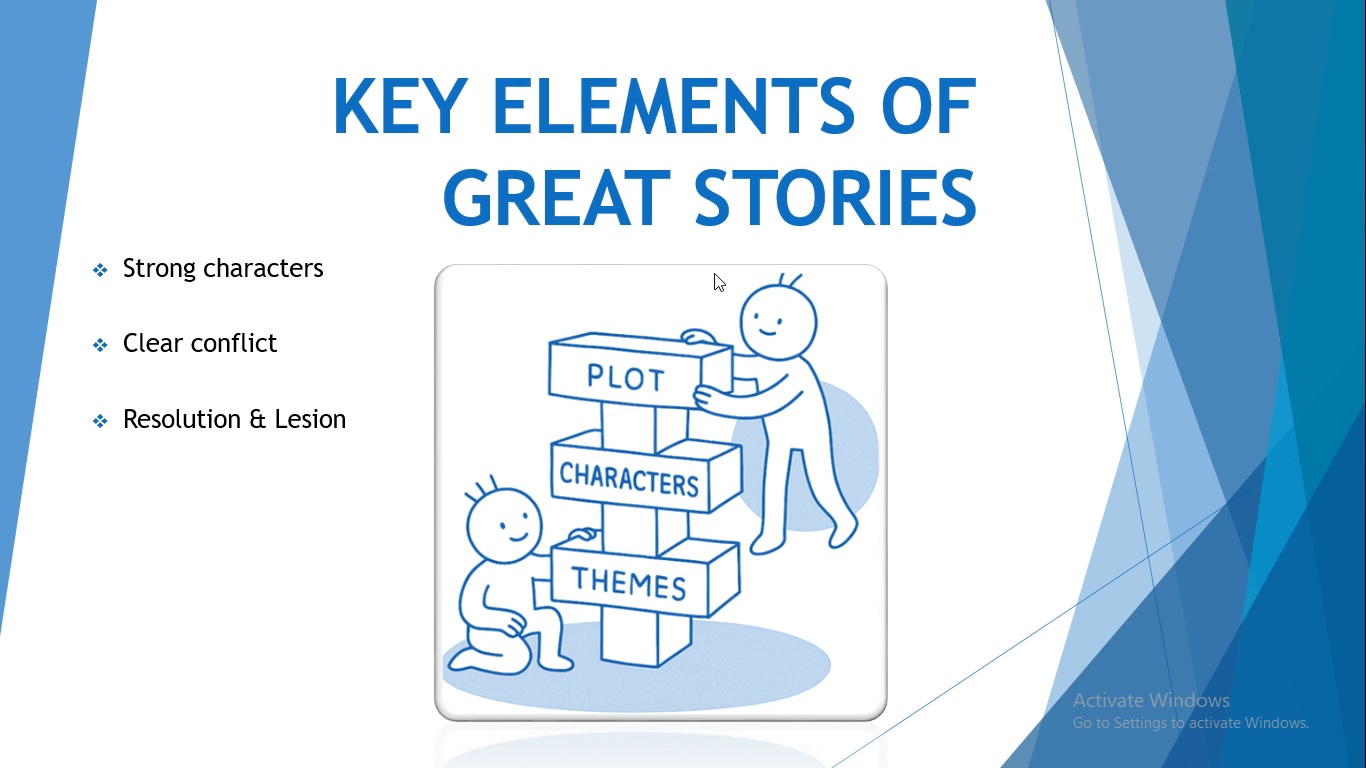 
wait(17.8)
 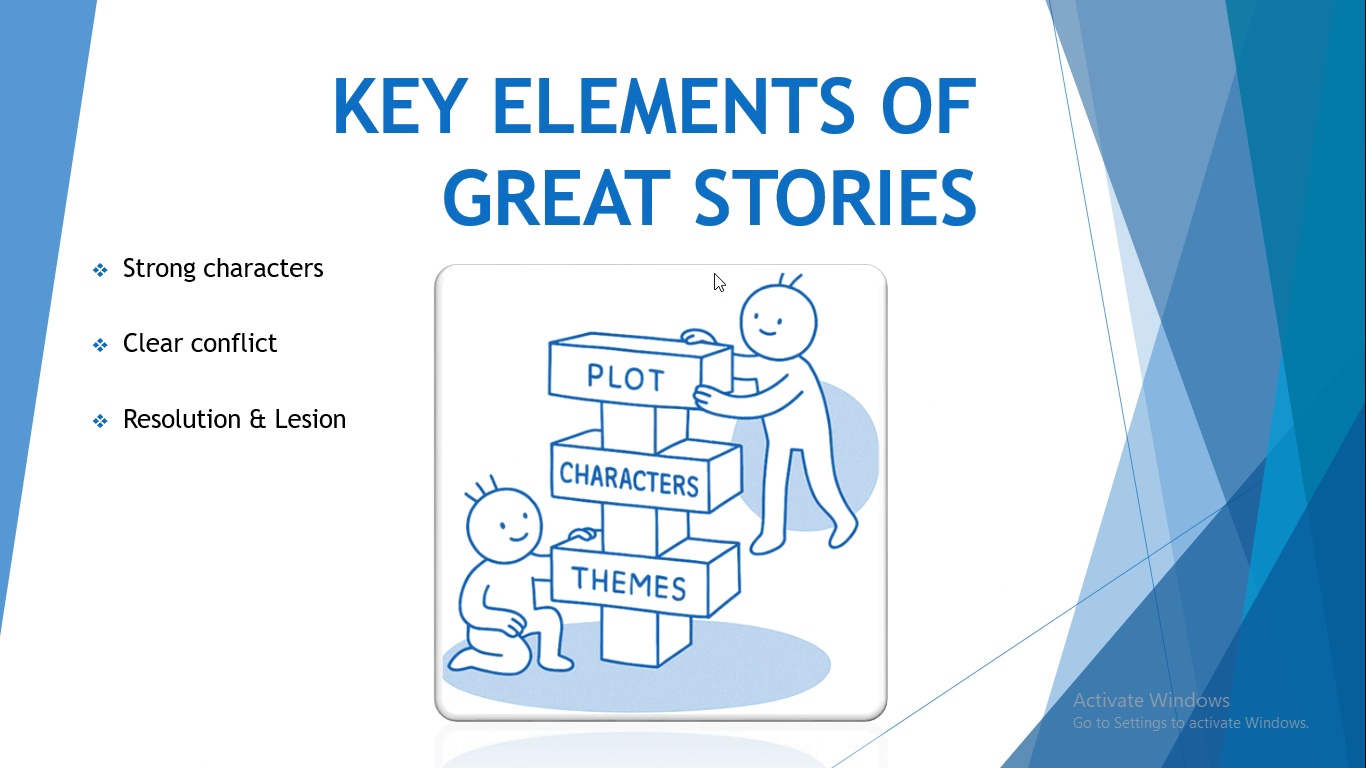 
left_click([900, 213])
 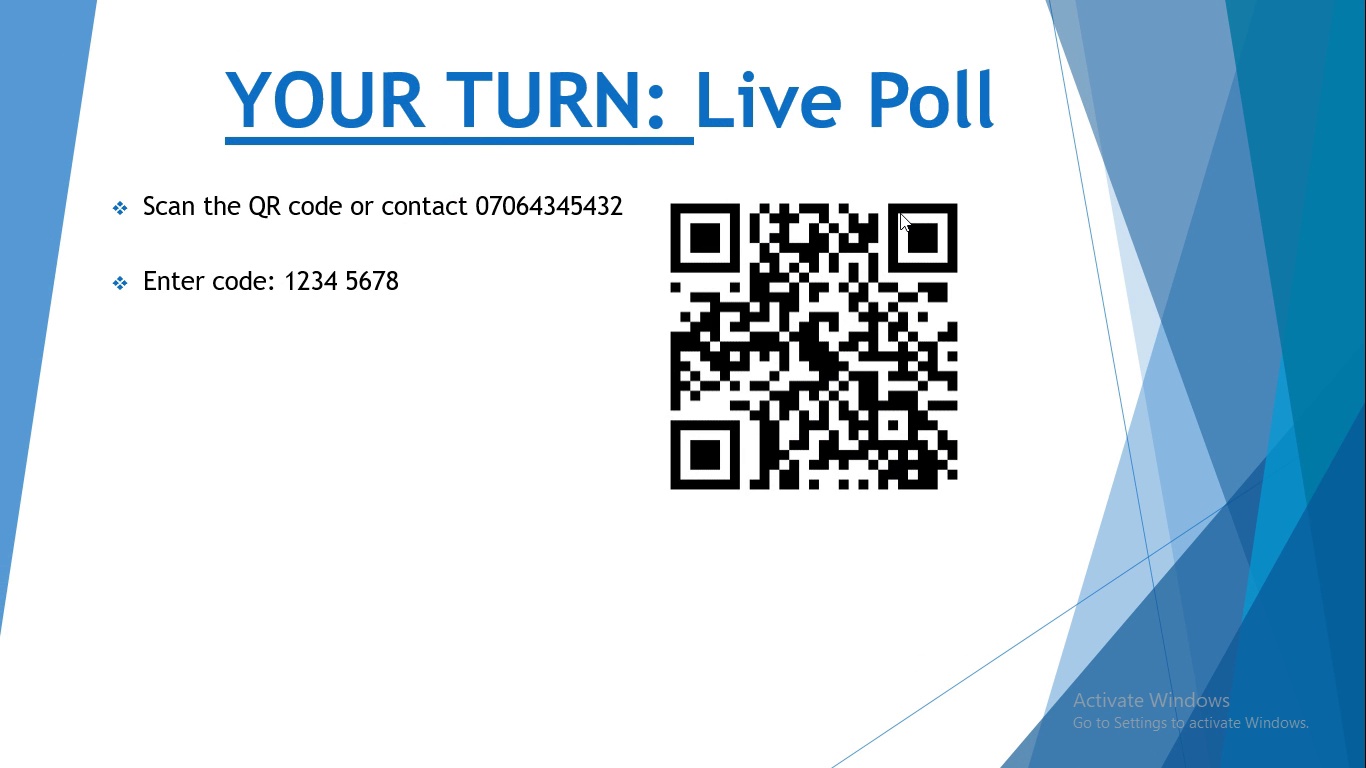 
wait(19.24)
 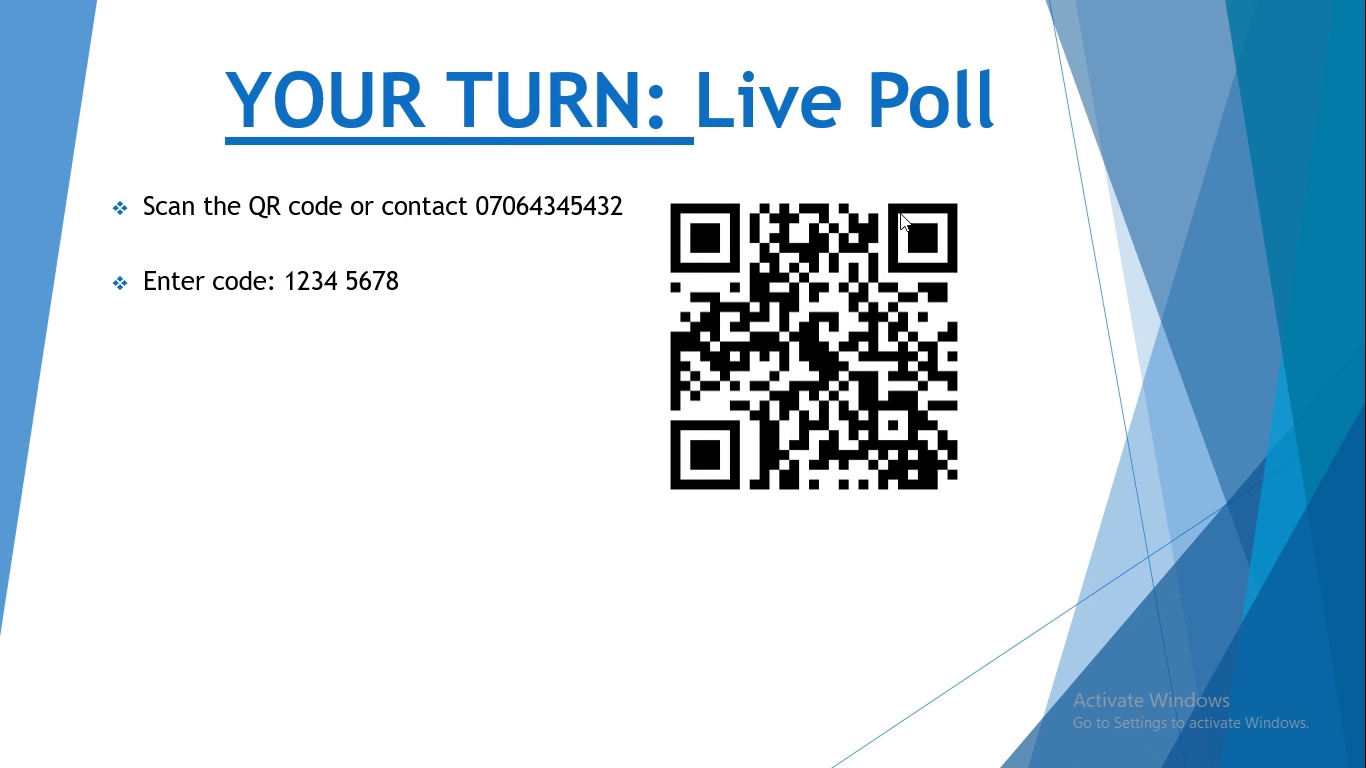 
left_click([1067, 370])
 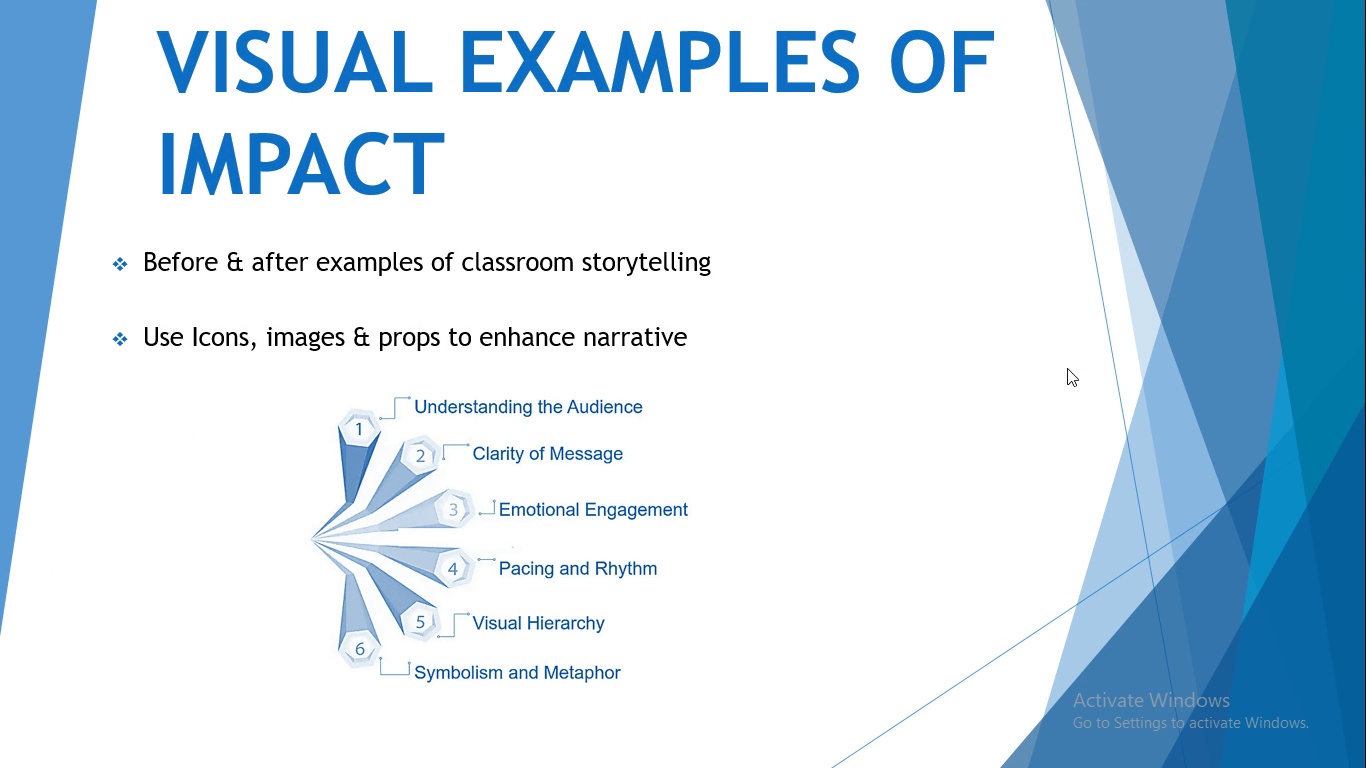 
wait(9.5)
 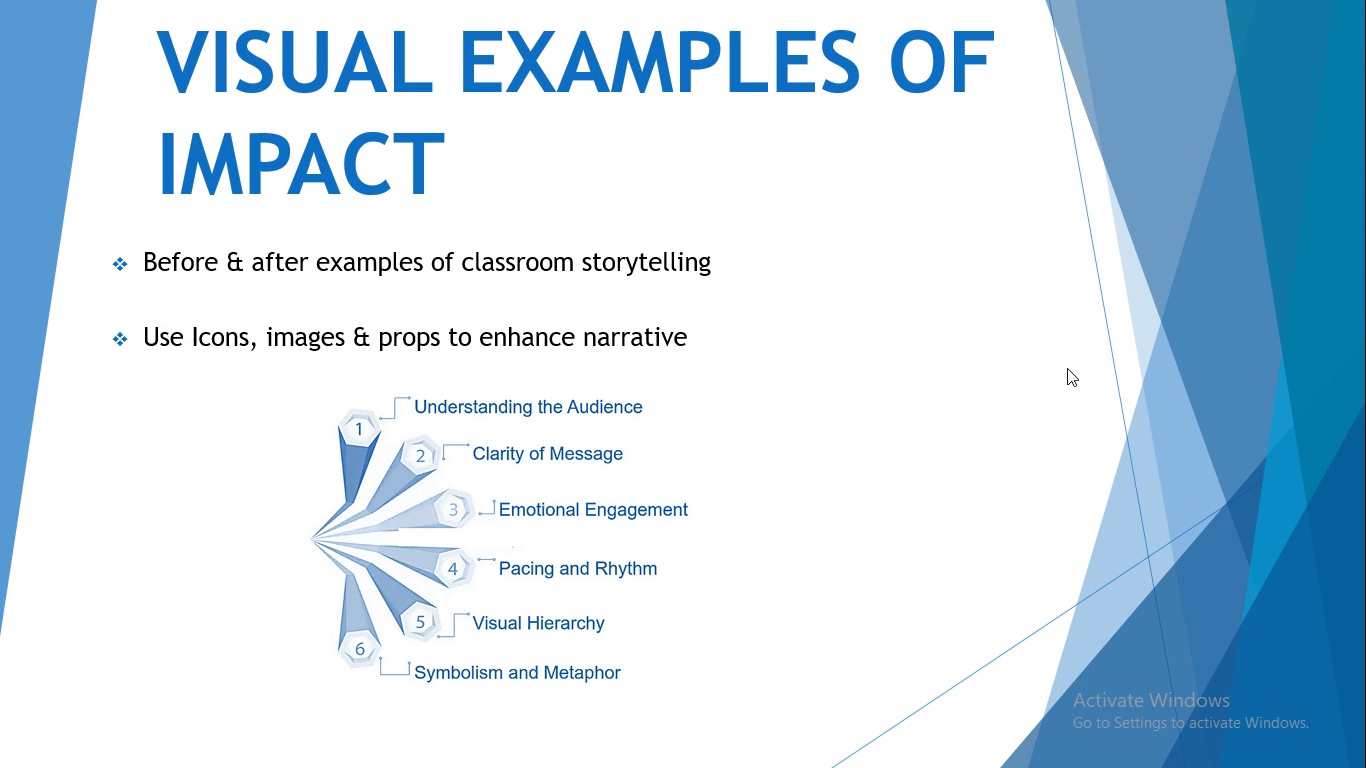 
left_click([1067, 368])
 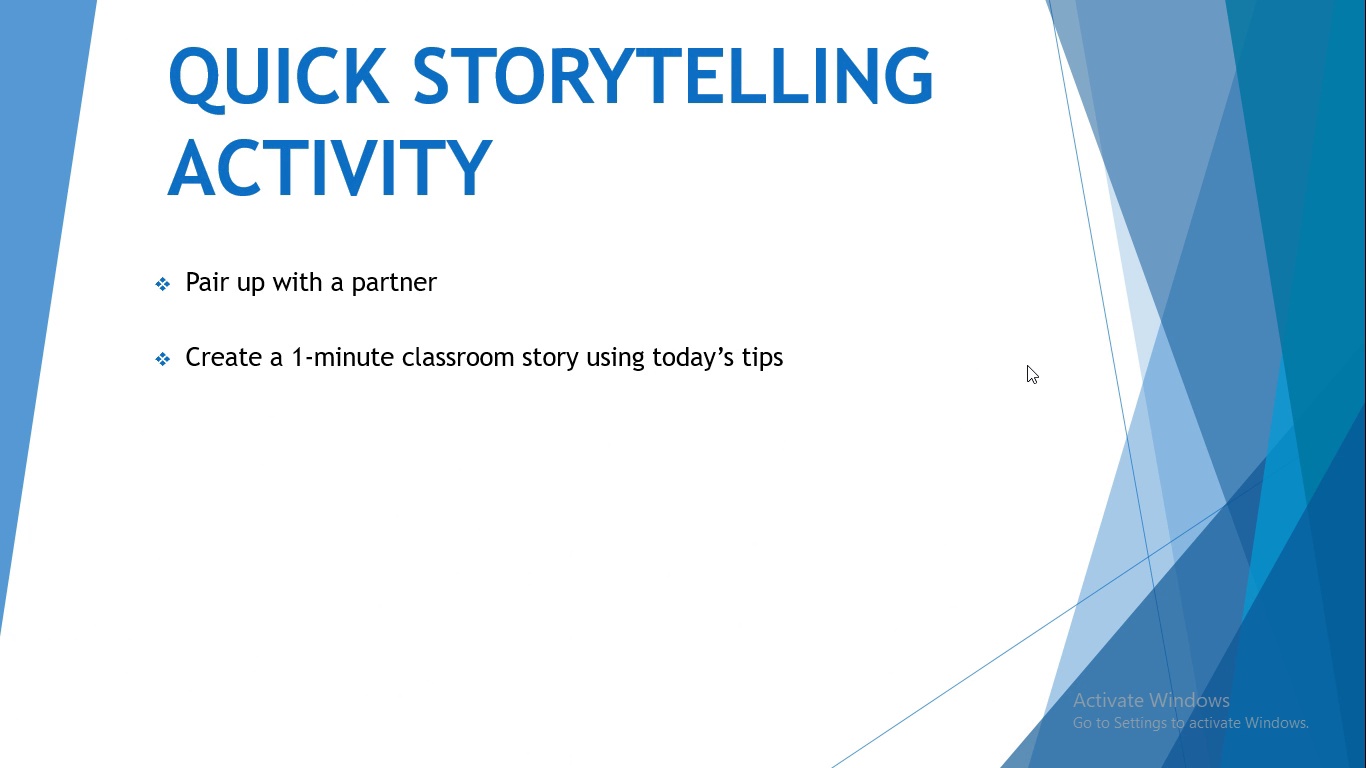 
wait(19.58)
 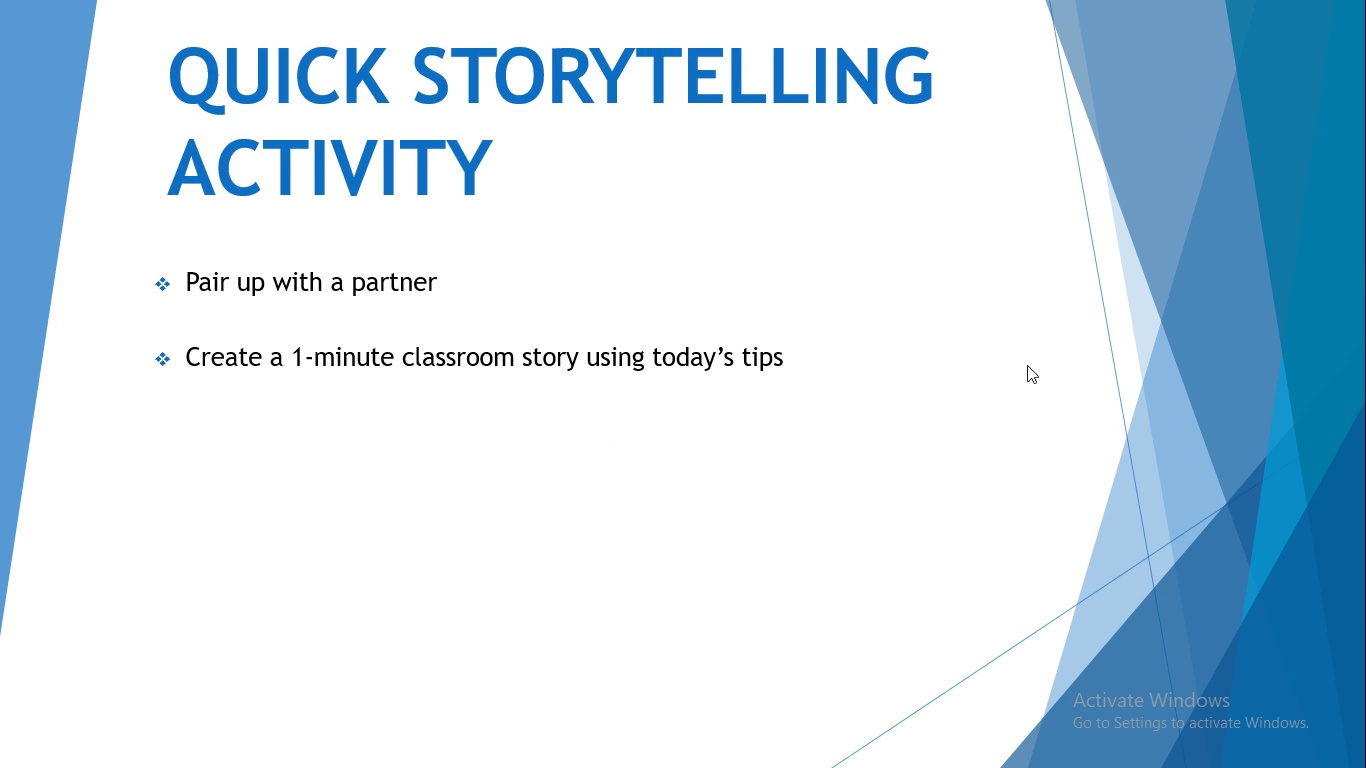 
left_click([1027, 365])
 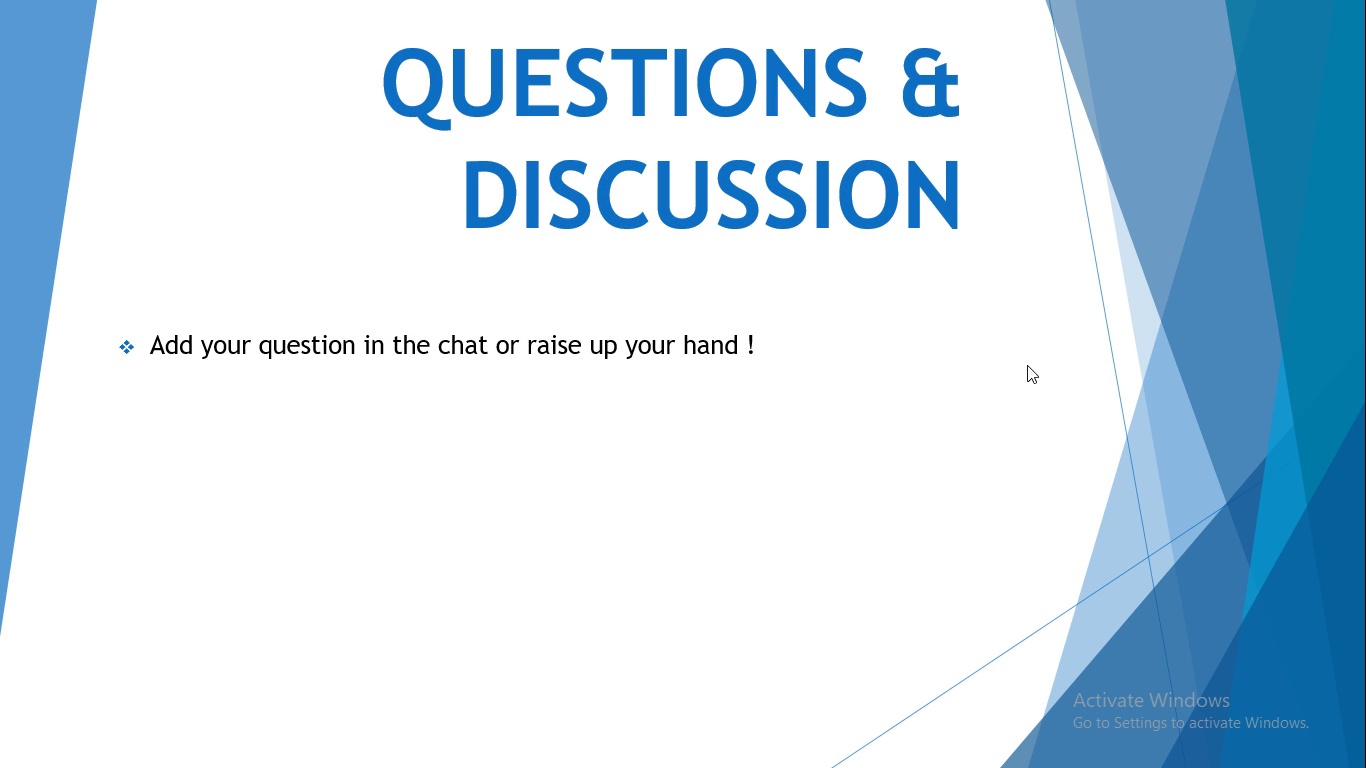 
wait(18.68)
 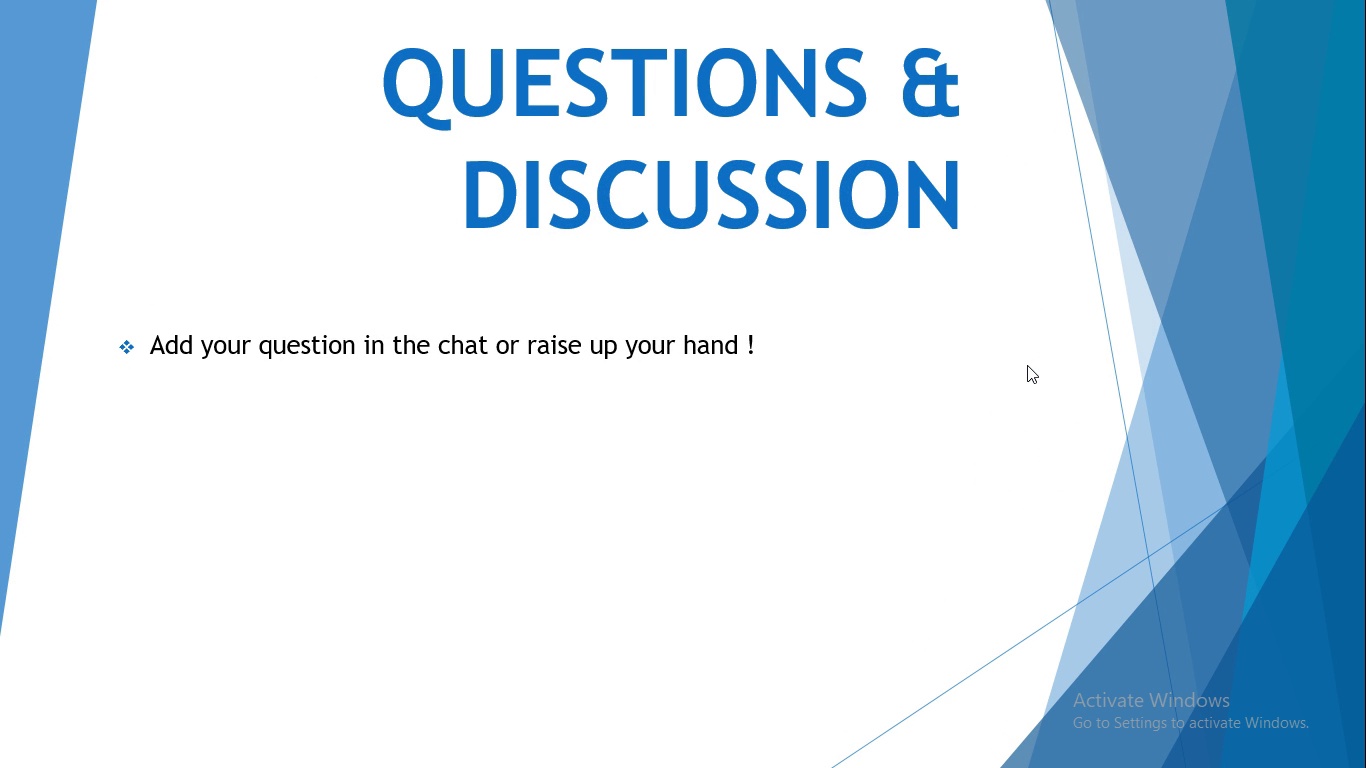 
left_click([1003, 303])
 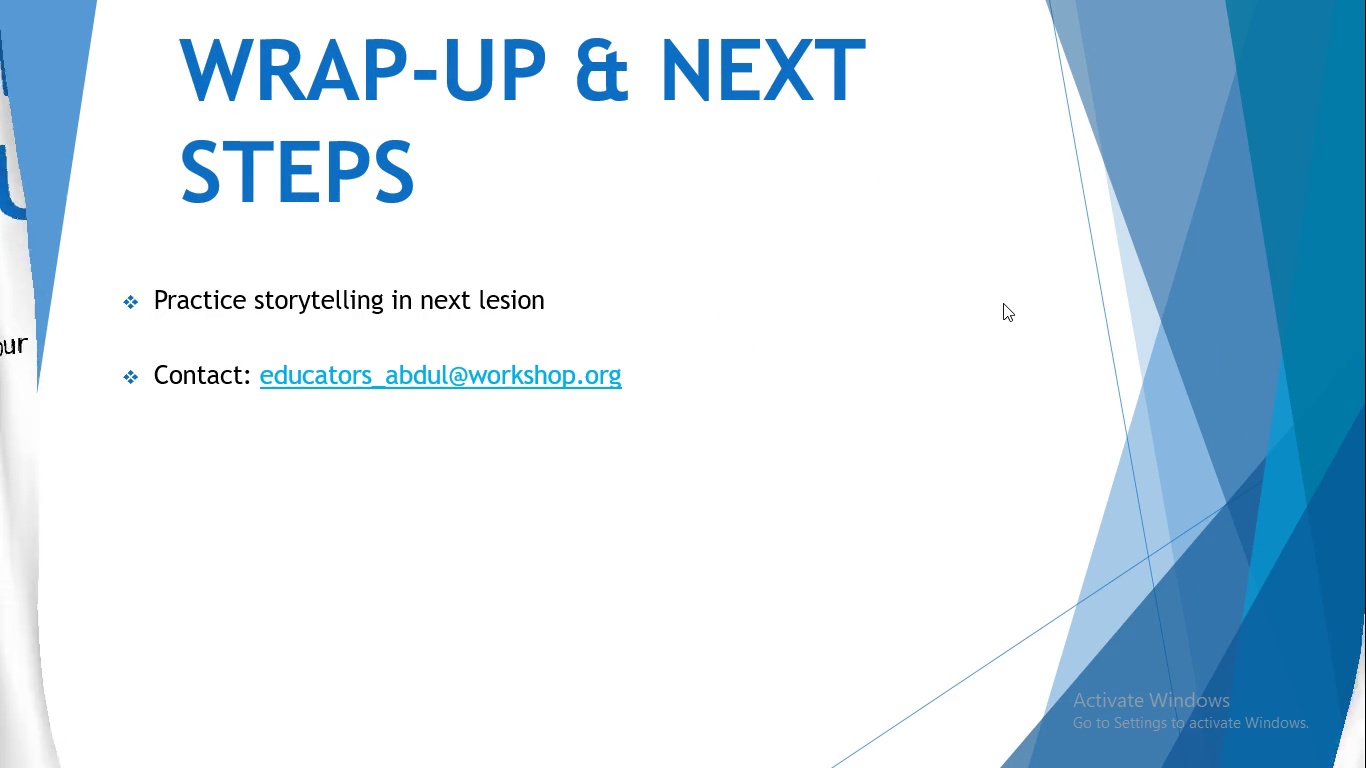 
wait(6.66)
 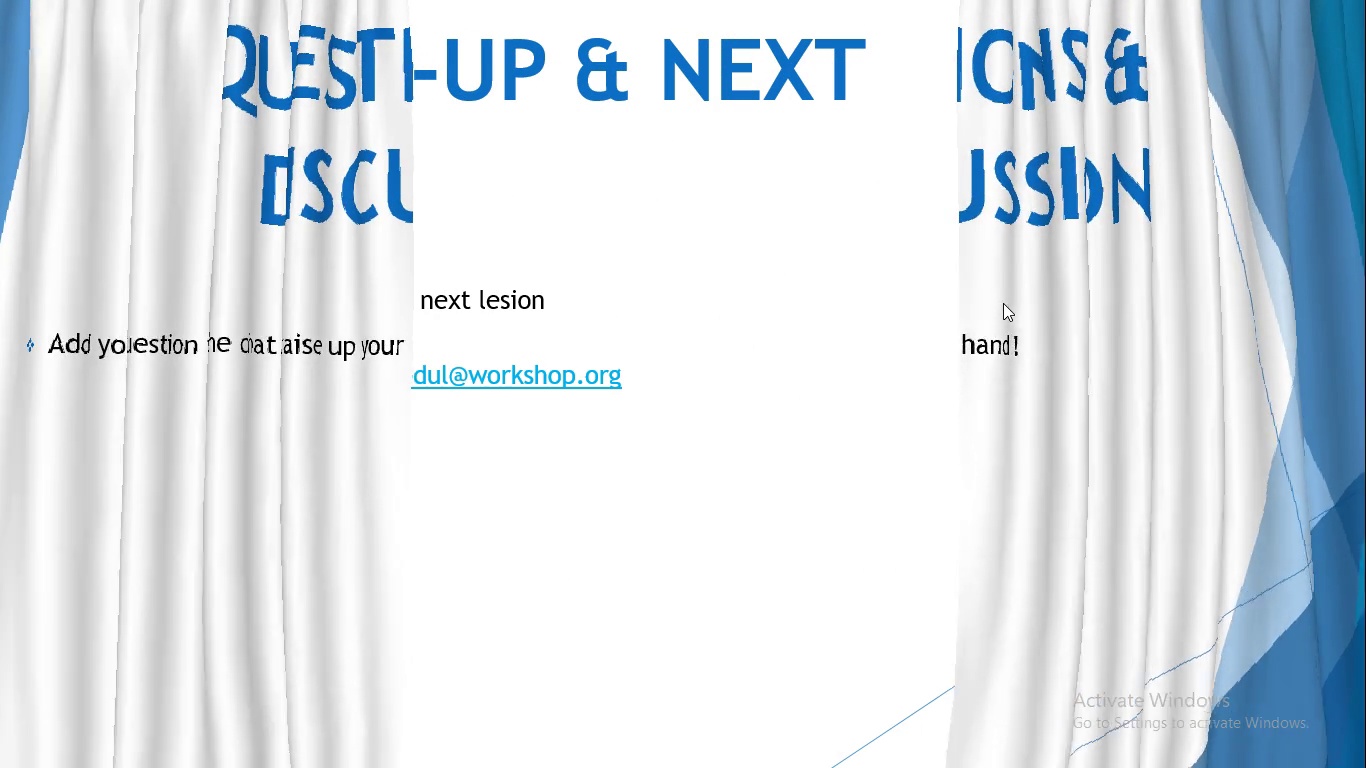 
left_click([1003, 303])
 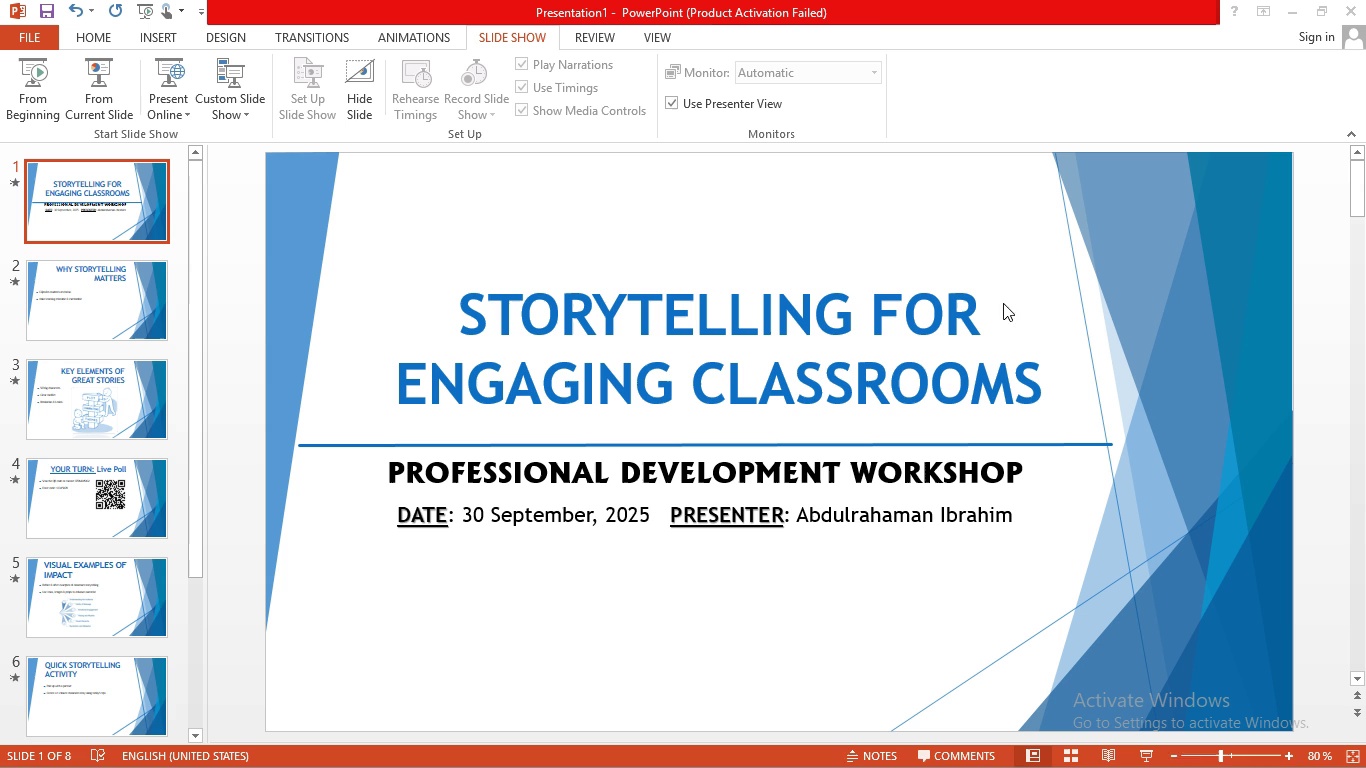 
left_click([1003, 303])
 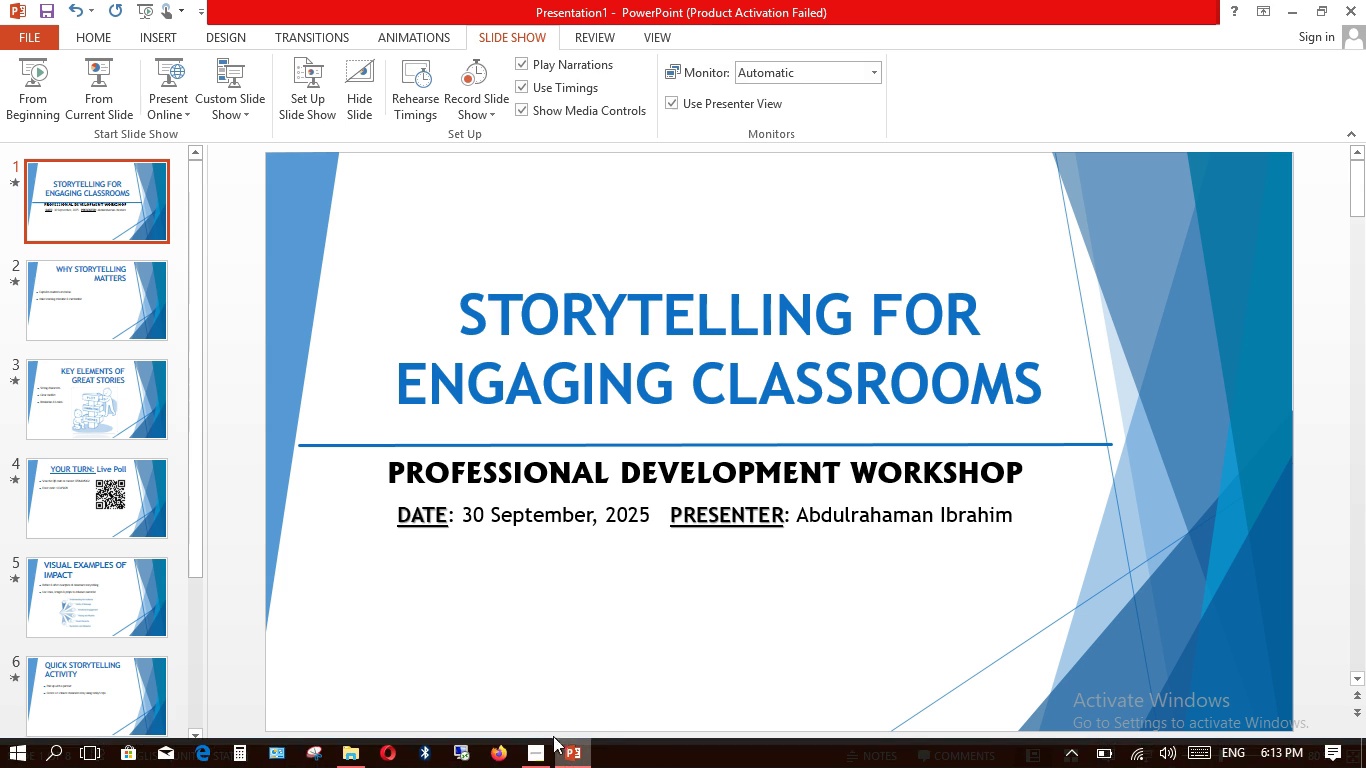 
left_click([532, 745])